 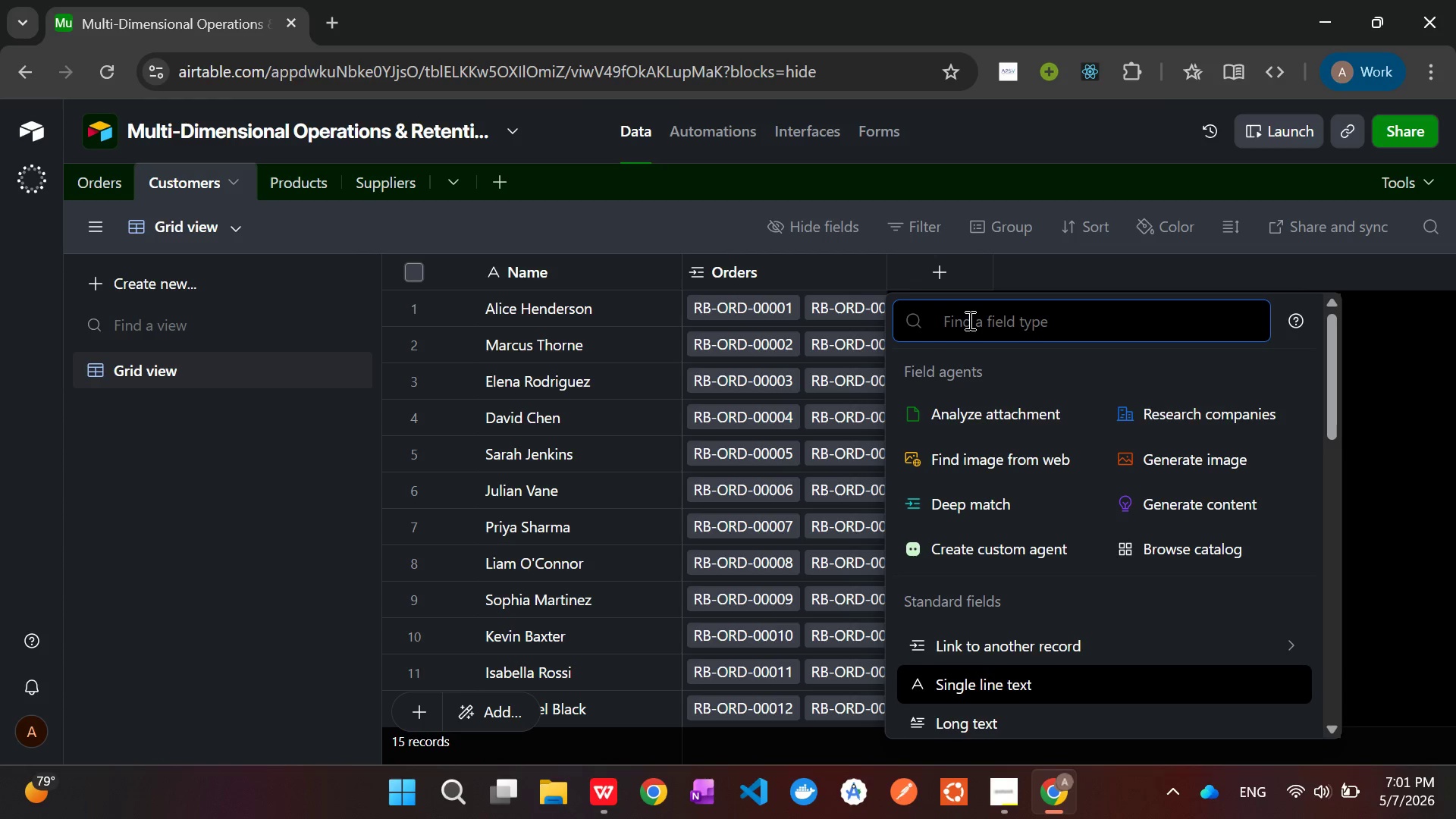 
left_click([940, 260])
 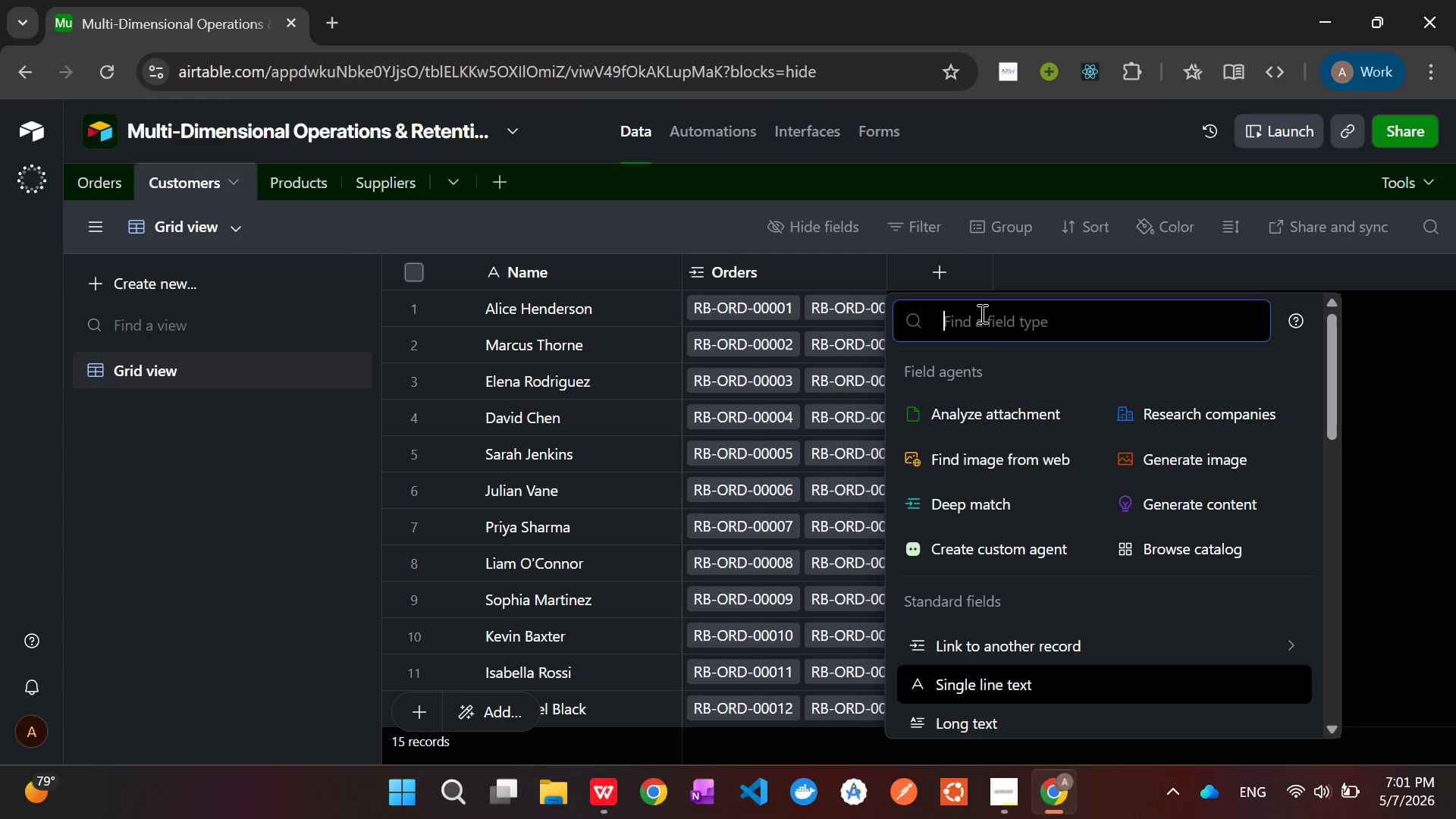 
left_click([990, 333])
 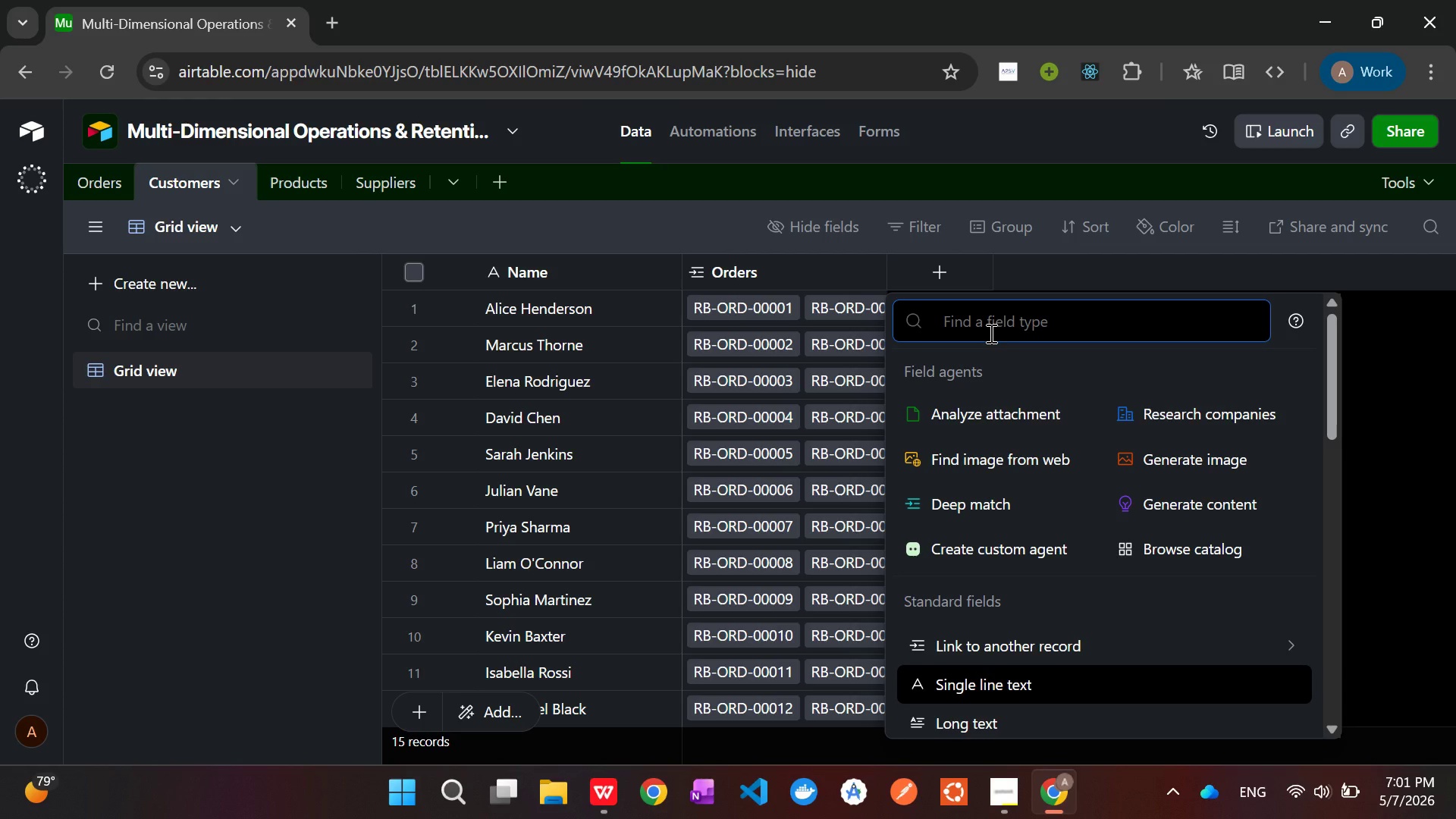 
wait(8.55)
 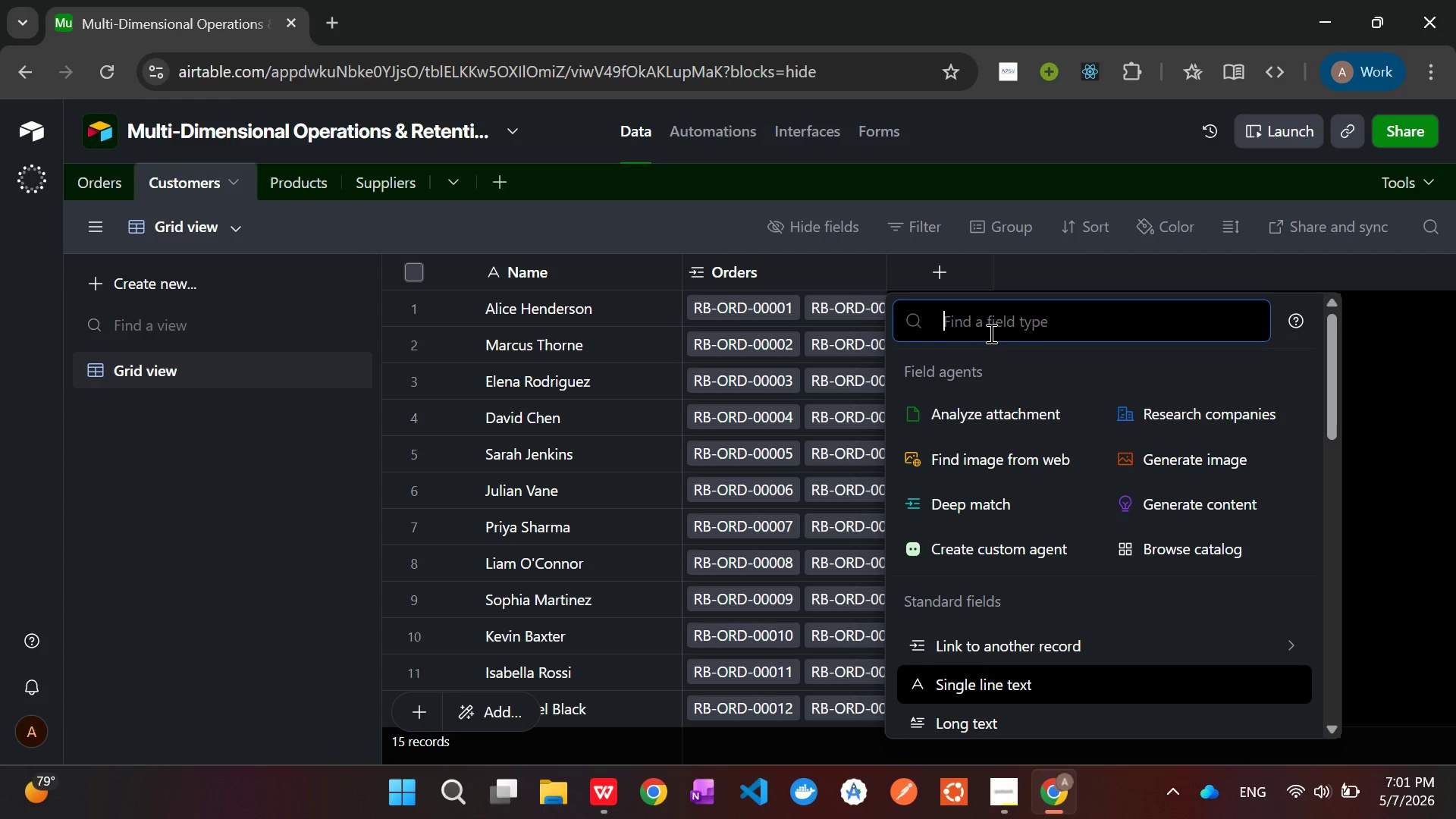 
key(Shift+T)
 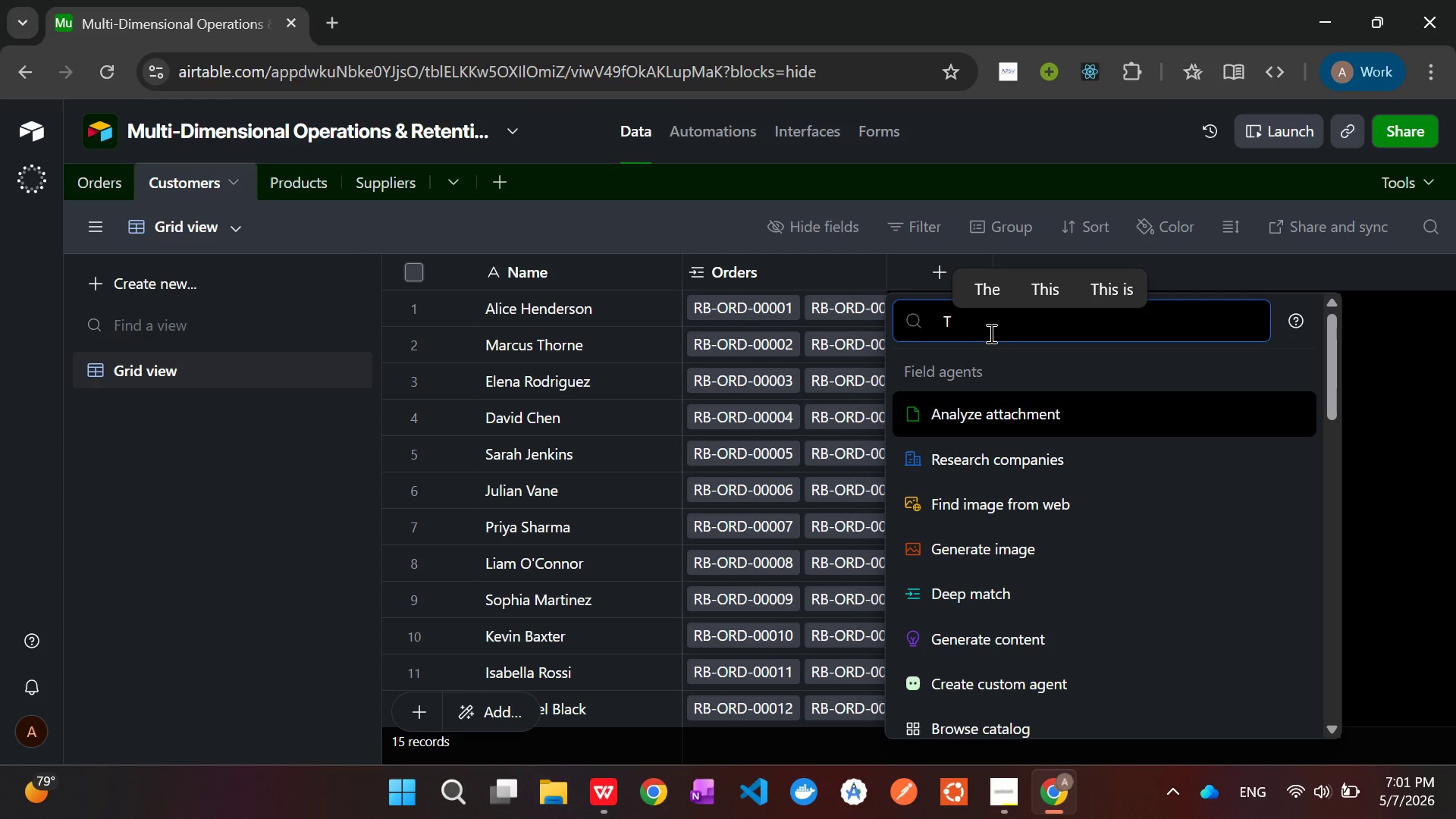 
key(Backspace)
 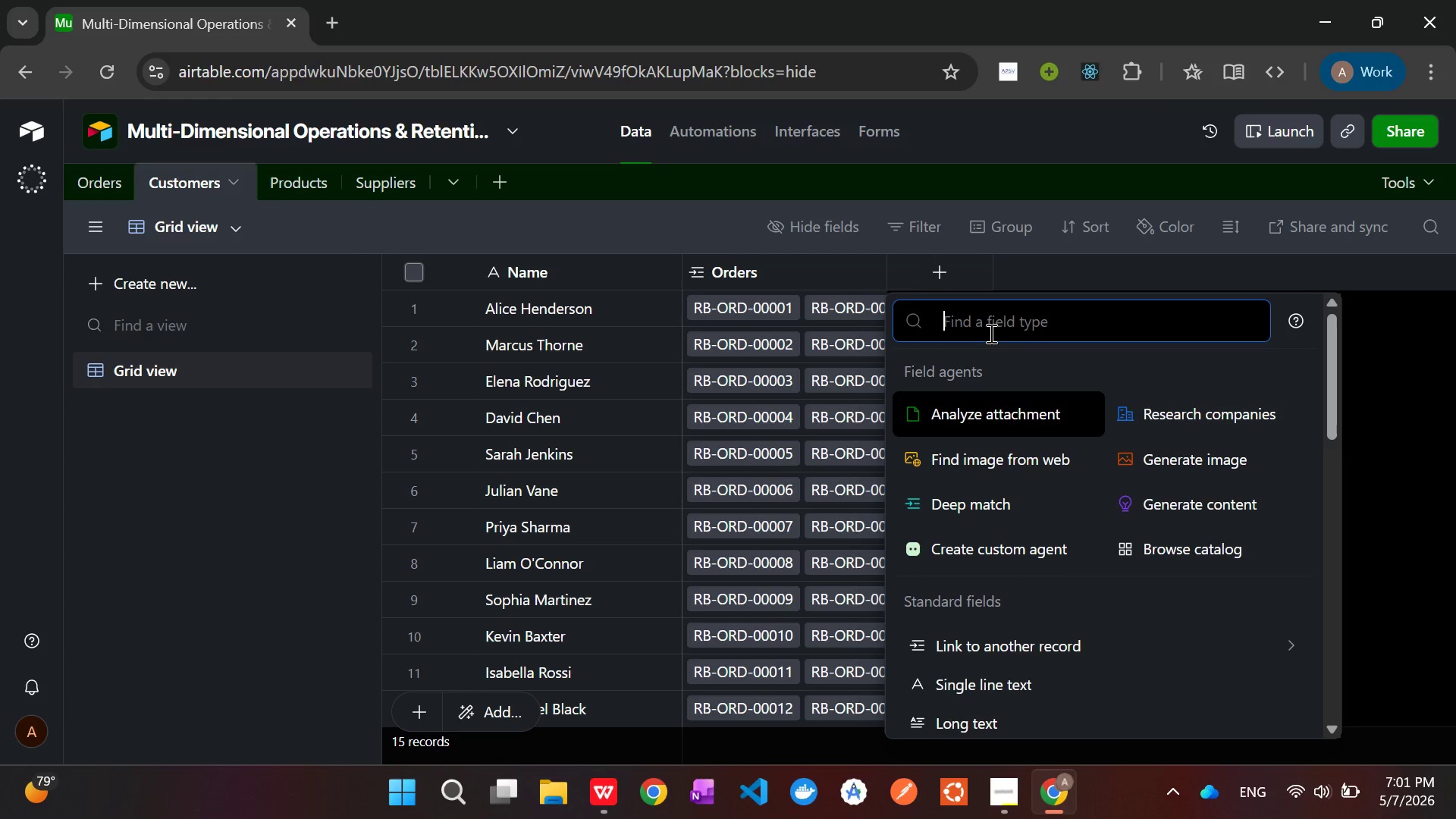 
type(roll)
 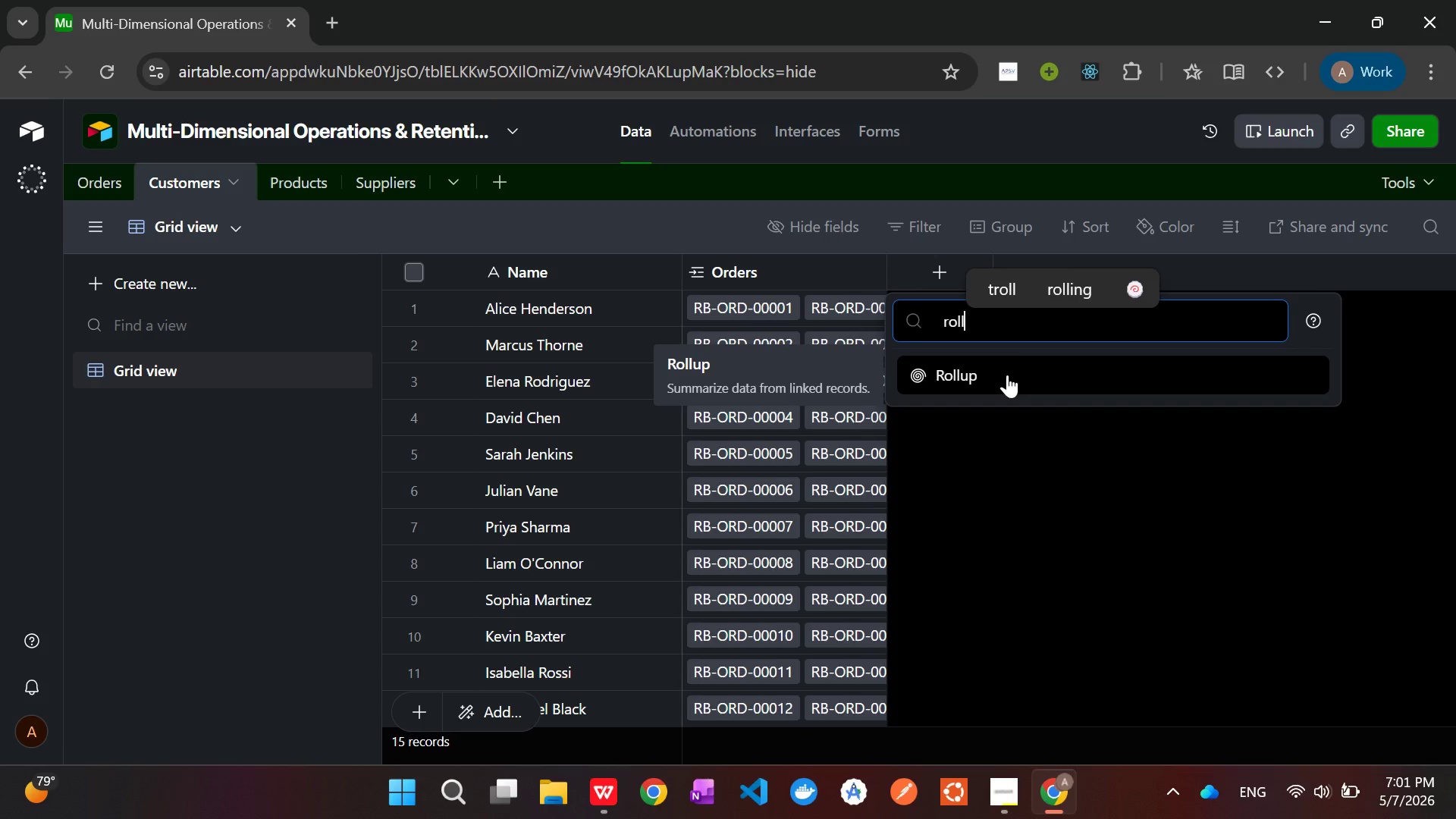 
wait(5.77)
 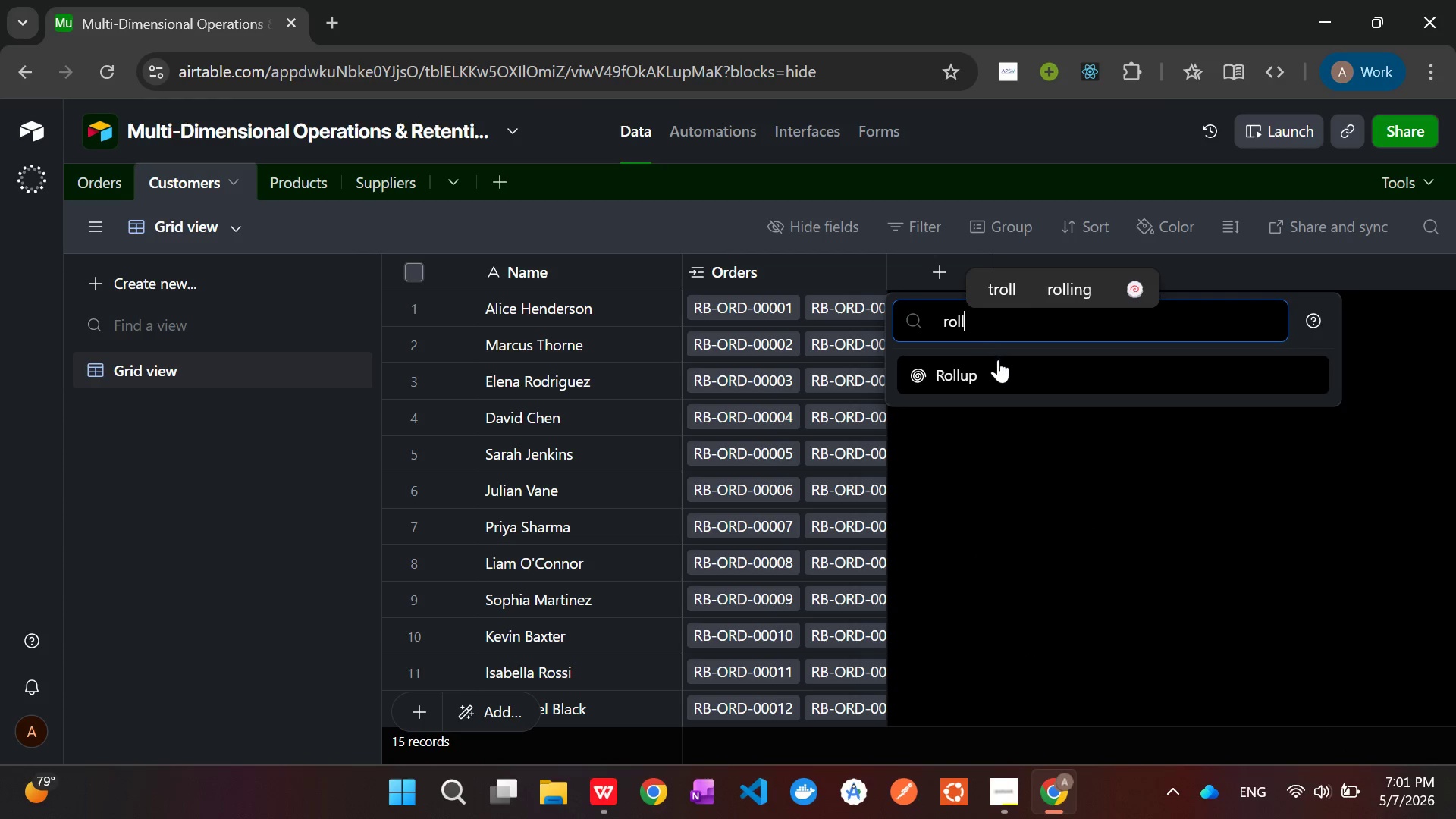 
left_click([940, 373])
 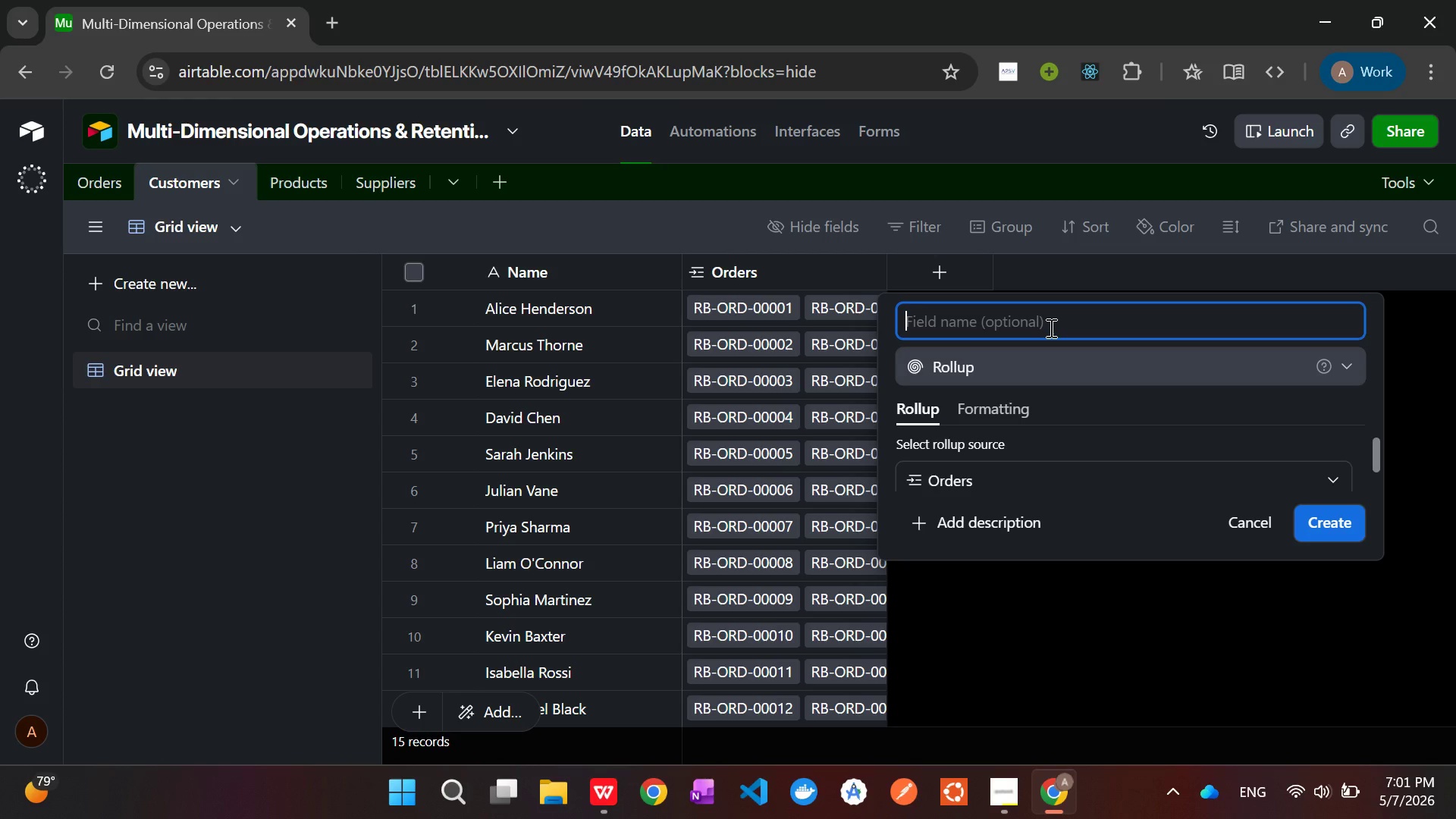 
wait(20.11)
 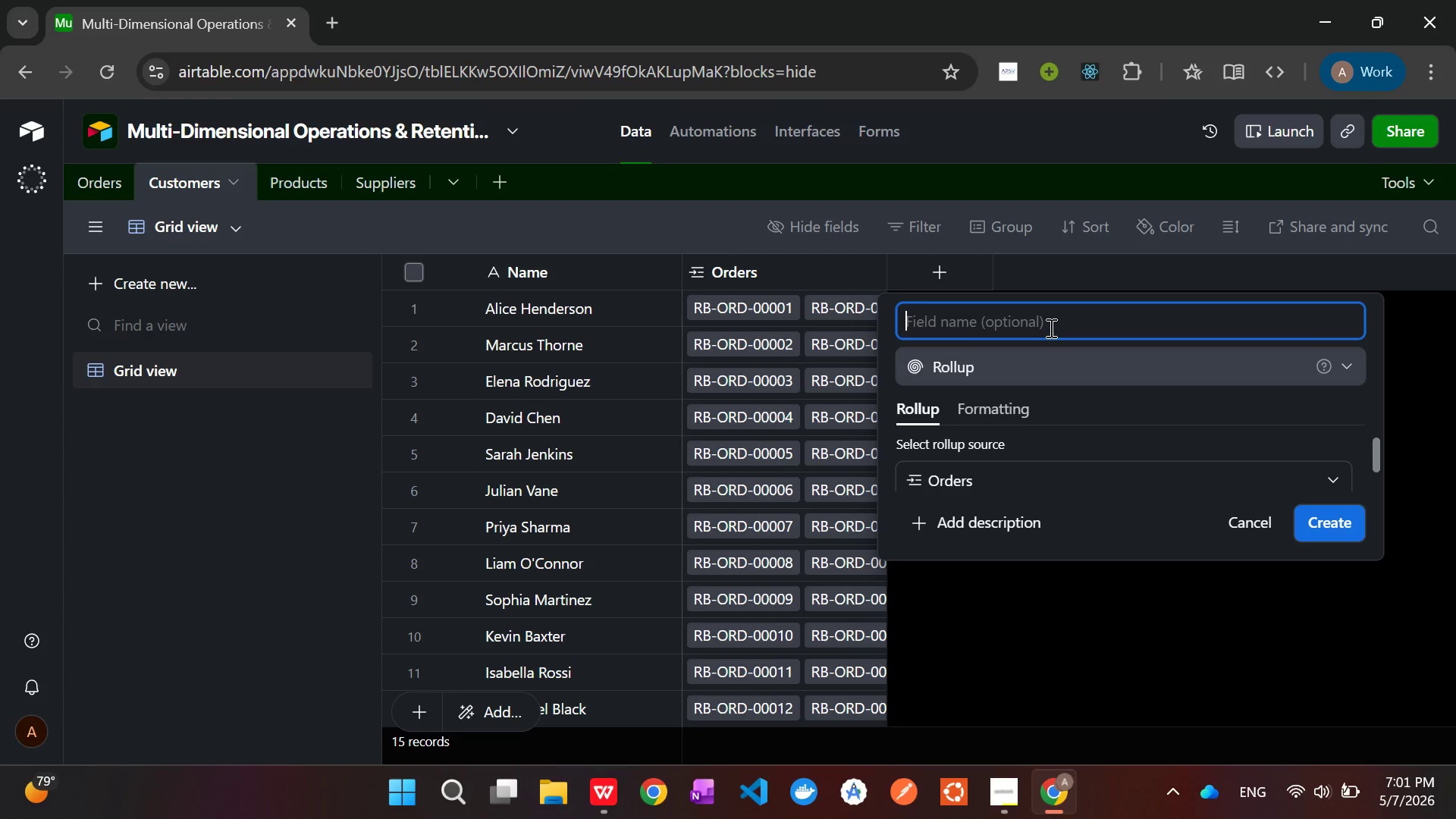 
scroll: coordinate [1056, 443], scroll_direction: down, amount: 1.0
 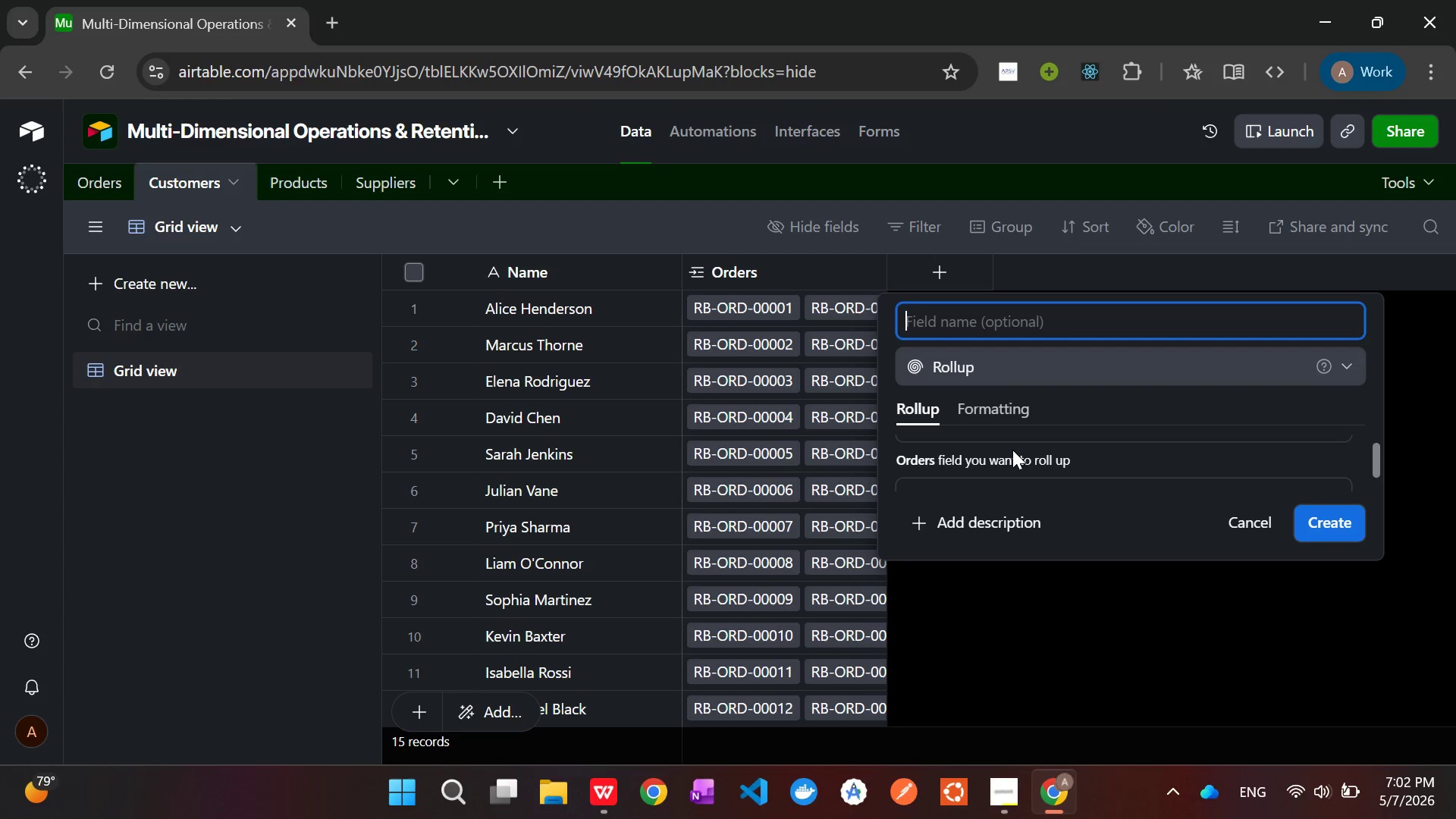 
wait(22.73)
 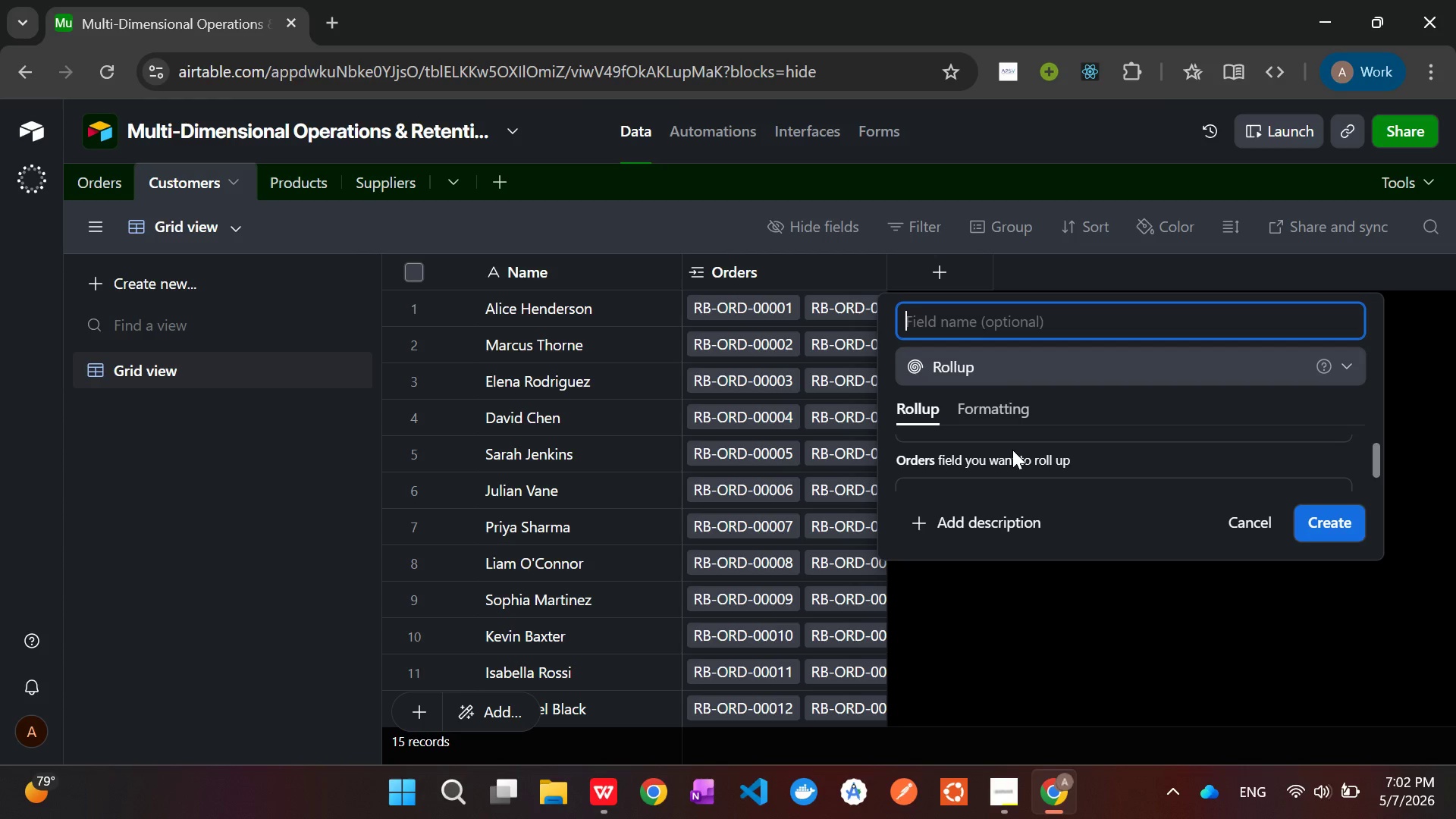 
type(Total Spent)
 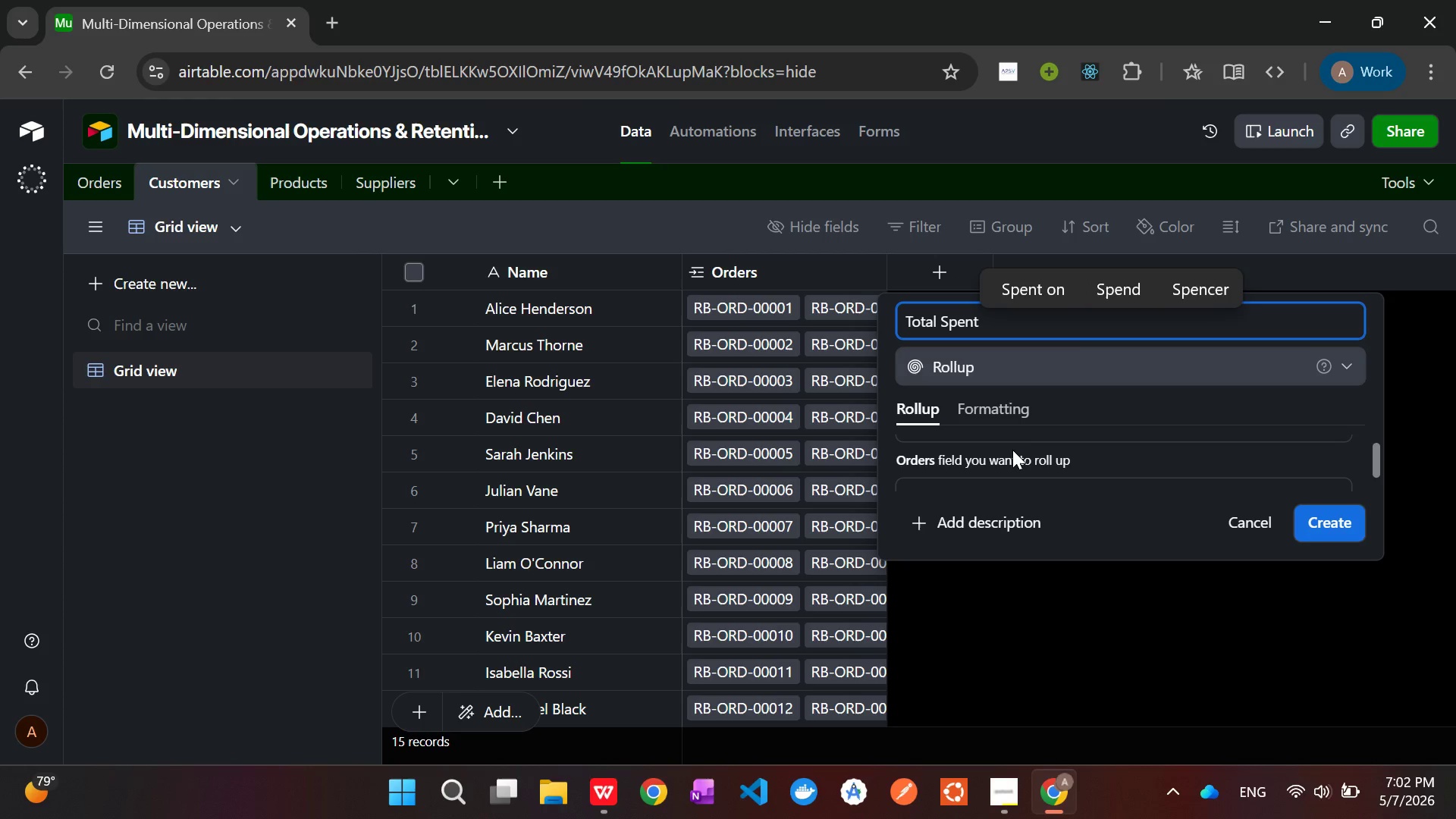 
wait(502.2)
 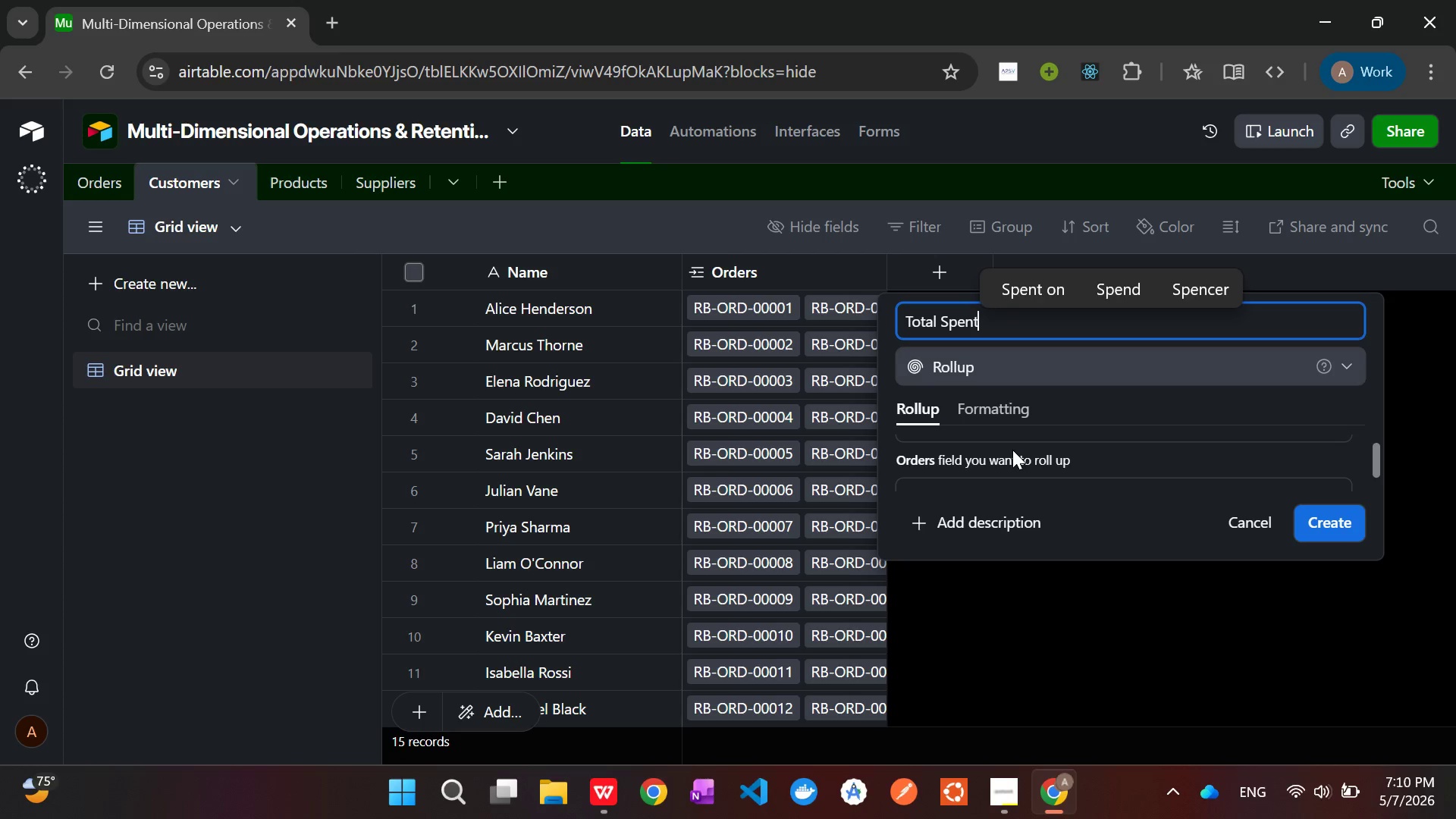 
left_click([1006, 793])